 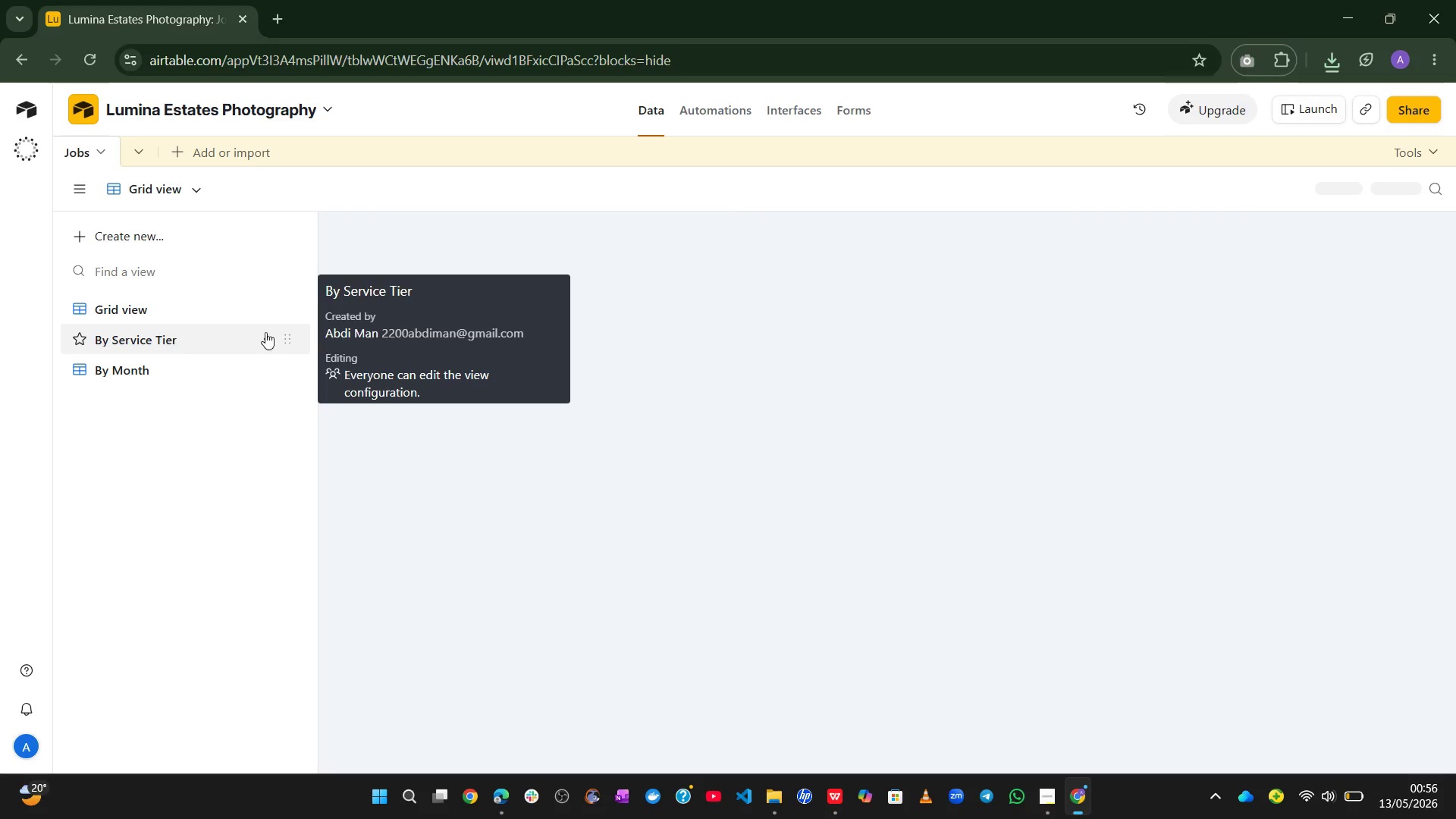 
left_click([331, 263])
 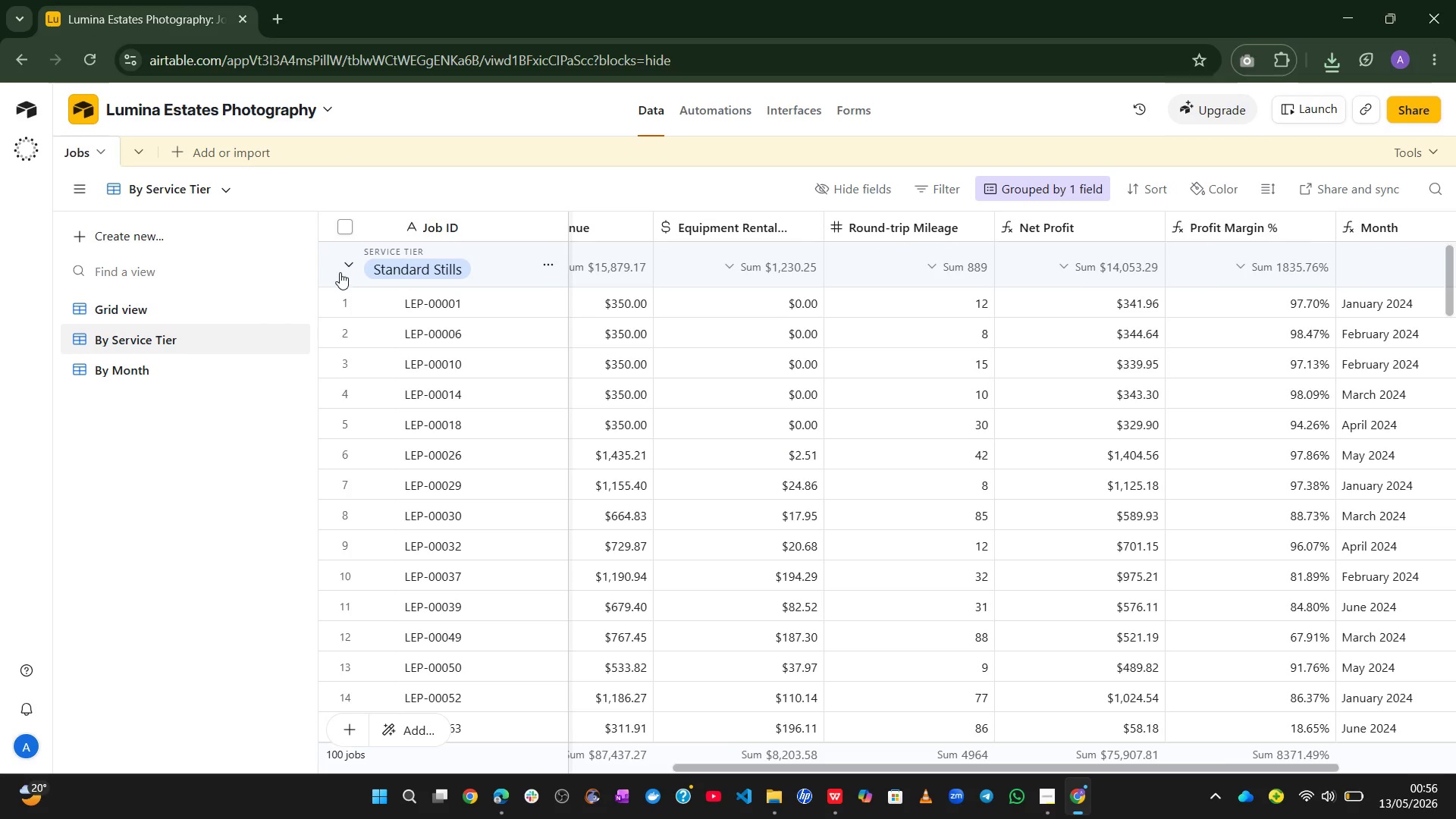 
left_click([341, 269])
 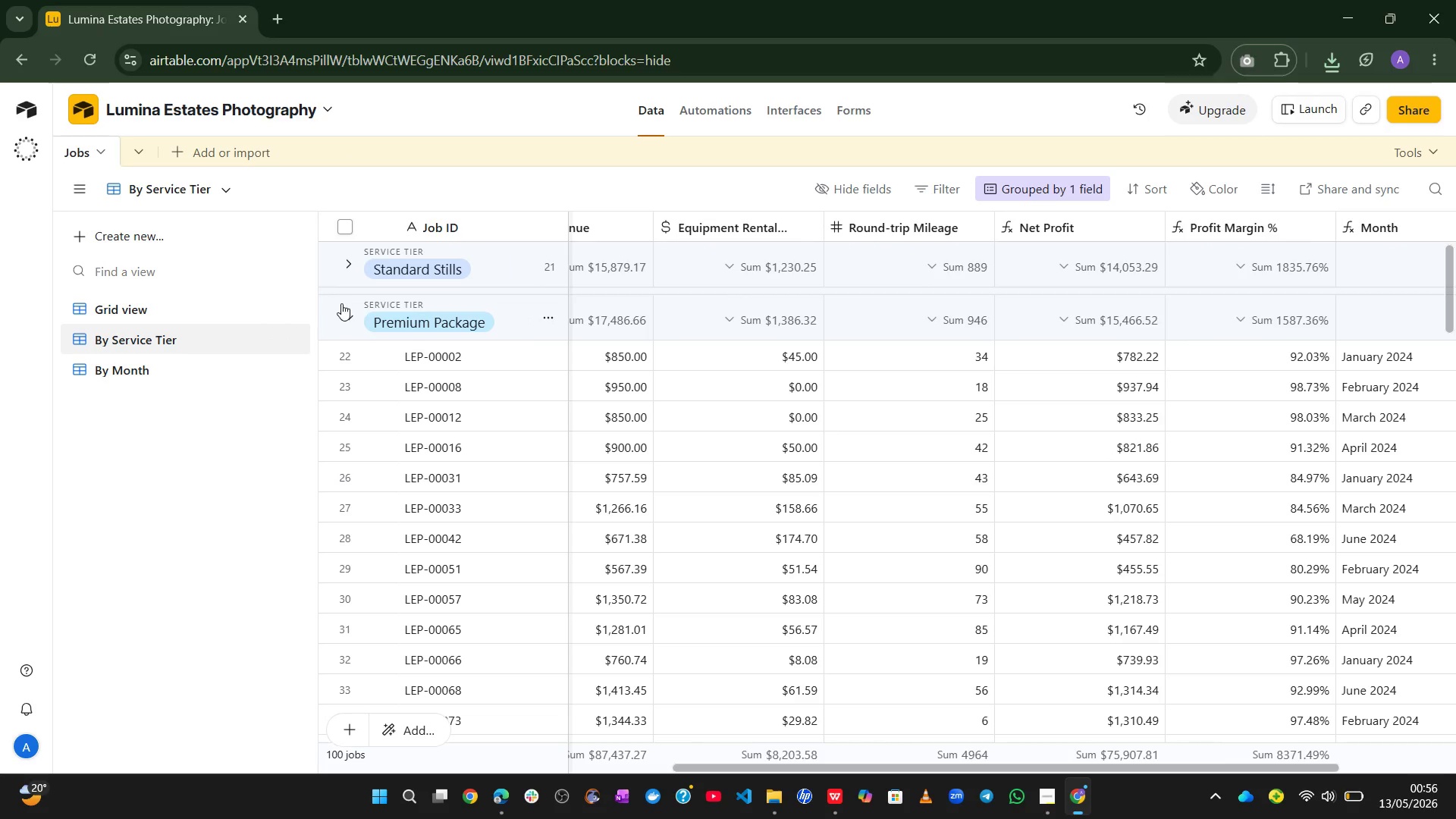 
left_click([347, 318])
 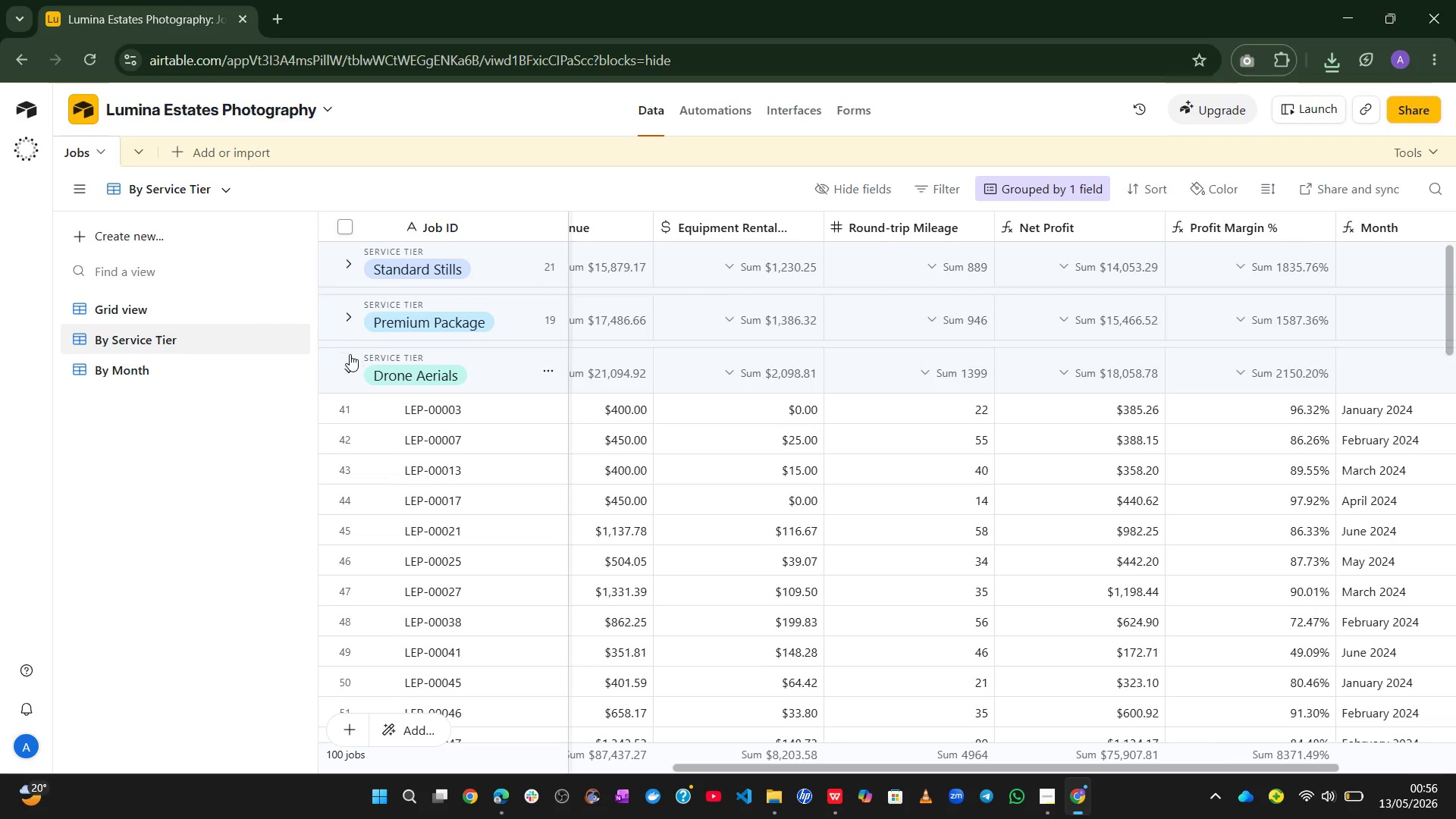 
left_click([342, 362])
 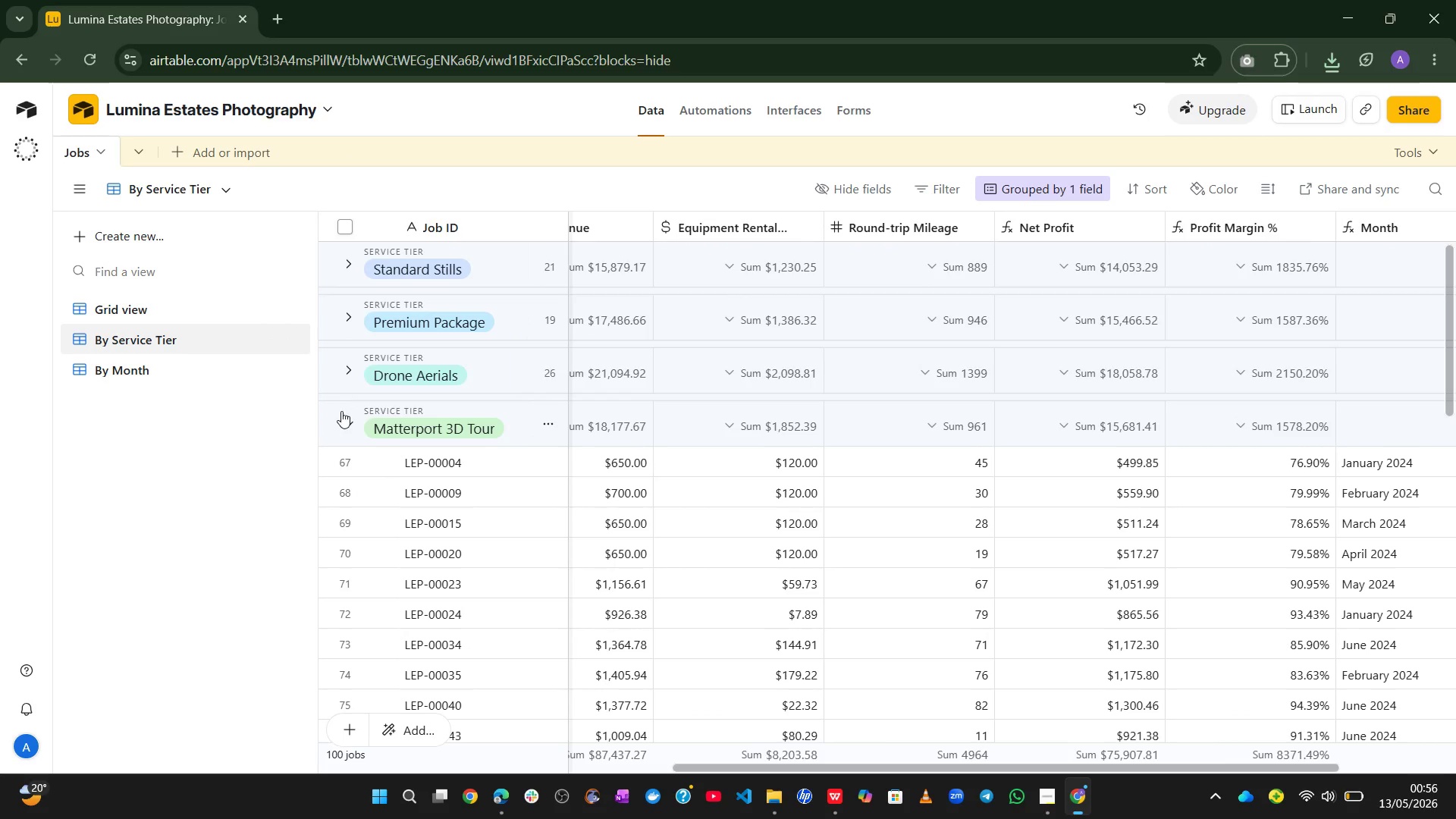 
left_click([342, 414])
 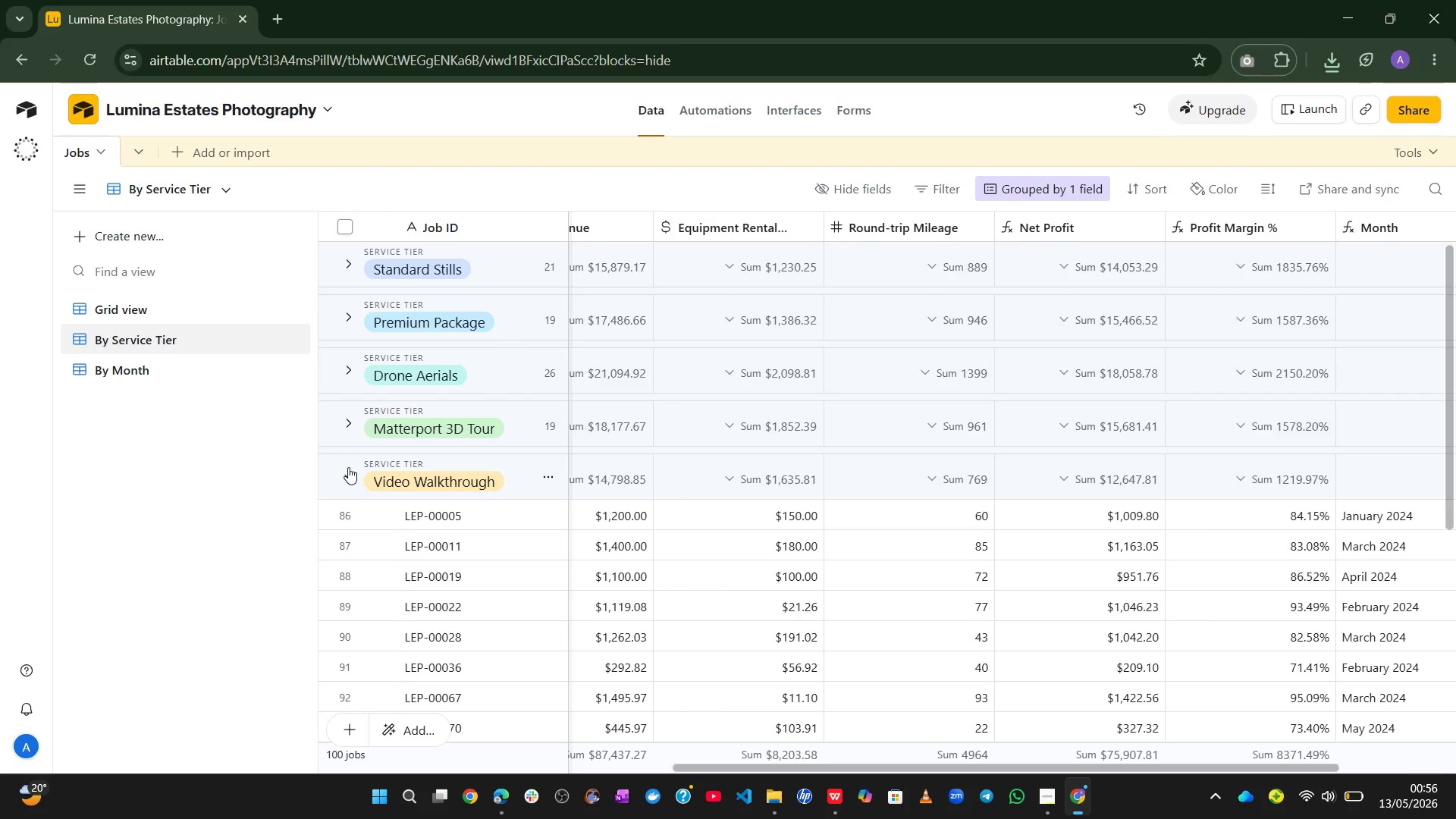 
left_click([348, 467])
 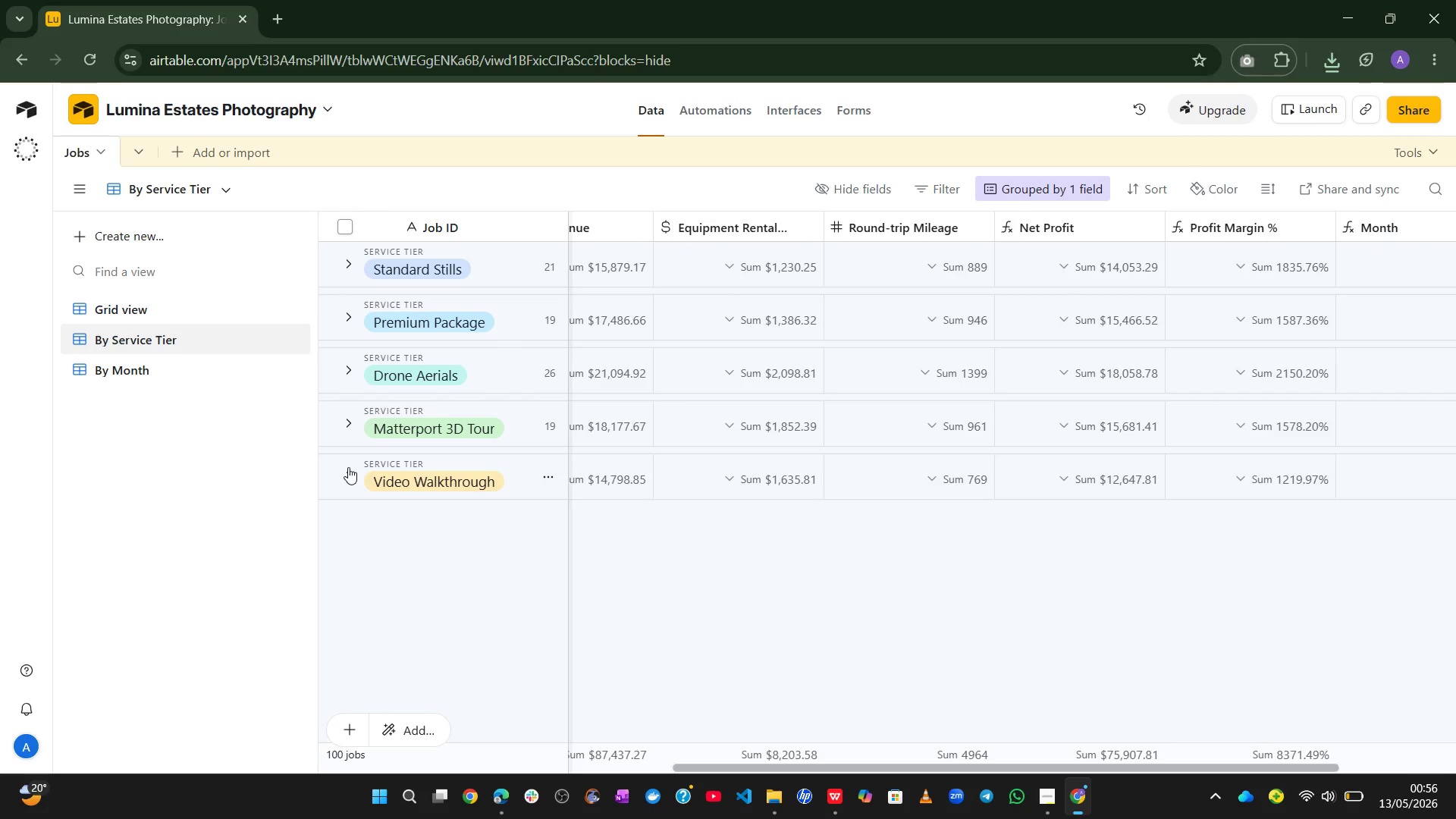 
left_click([348, 467])
 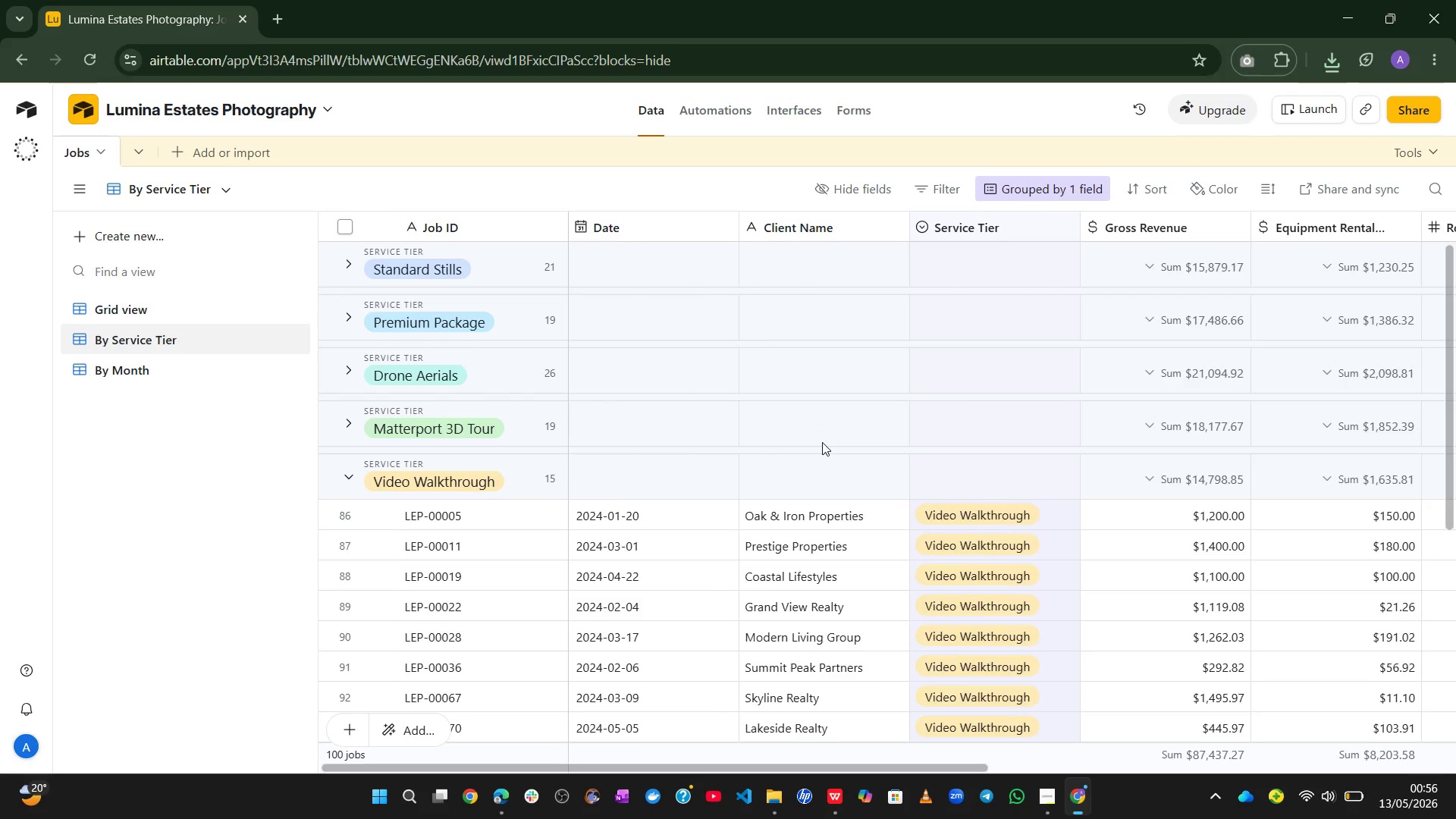 
wait(10.84)
 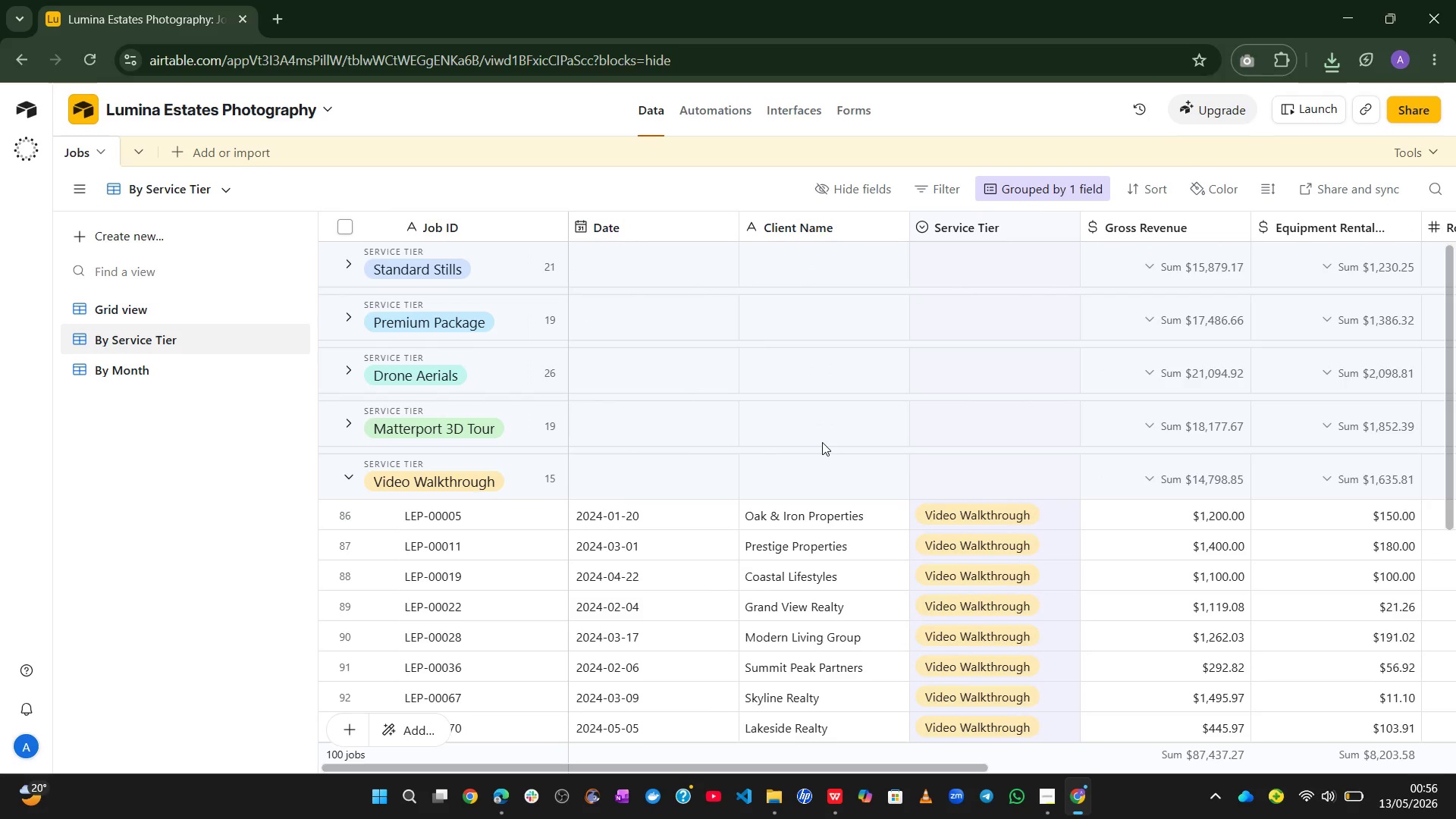 
key(PrintScreen)
 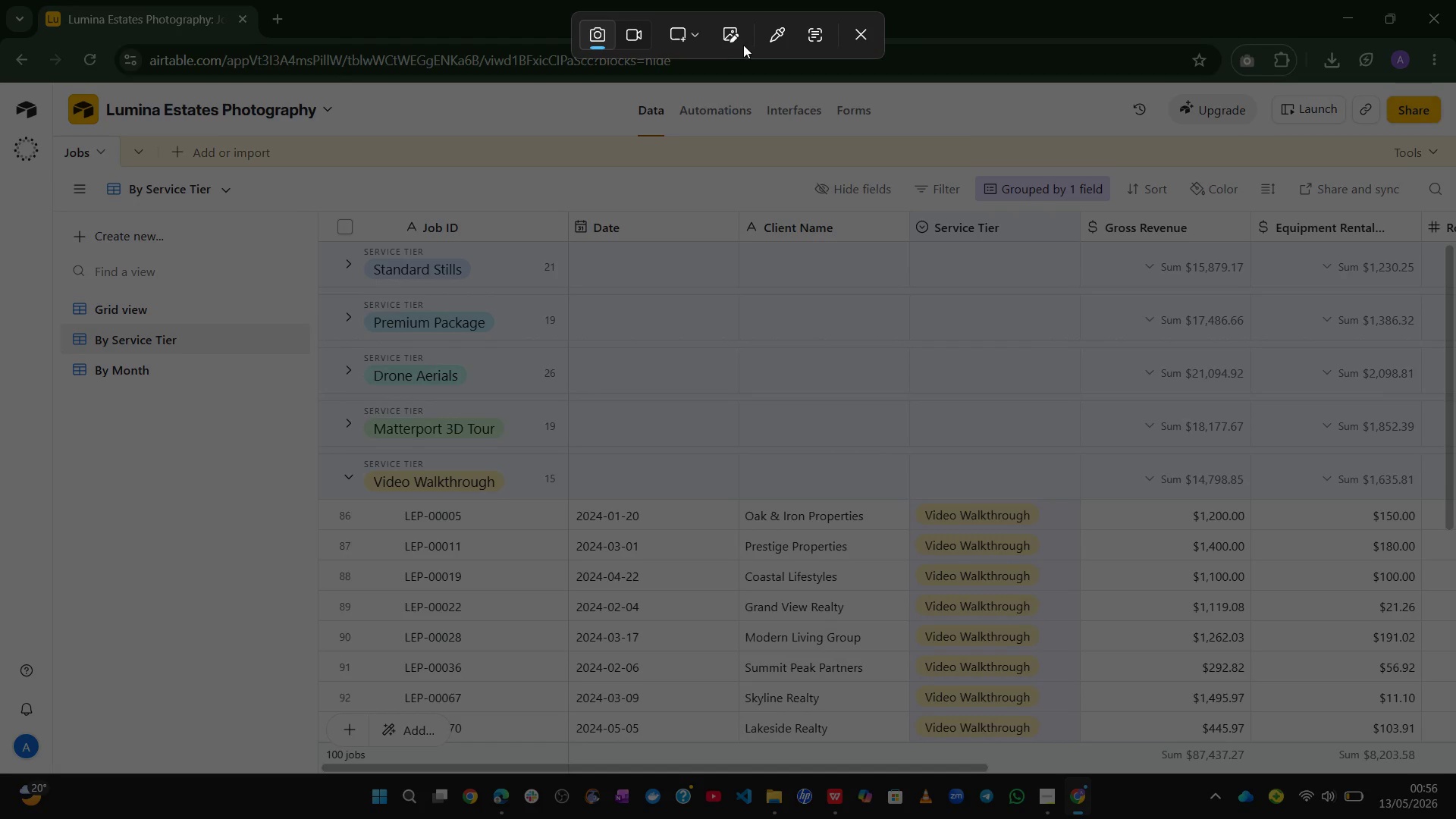 
left_click([698, 31])
 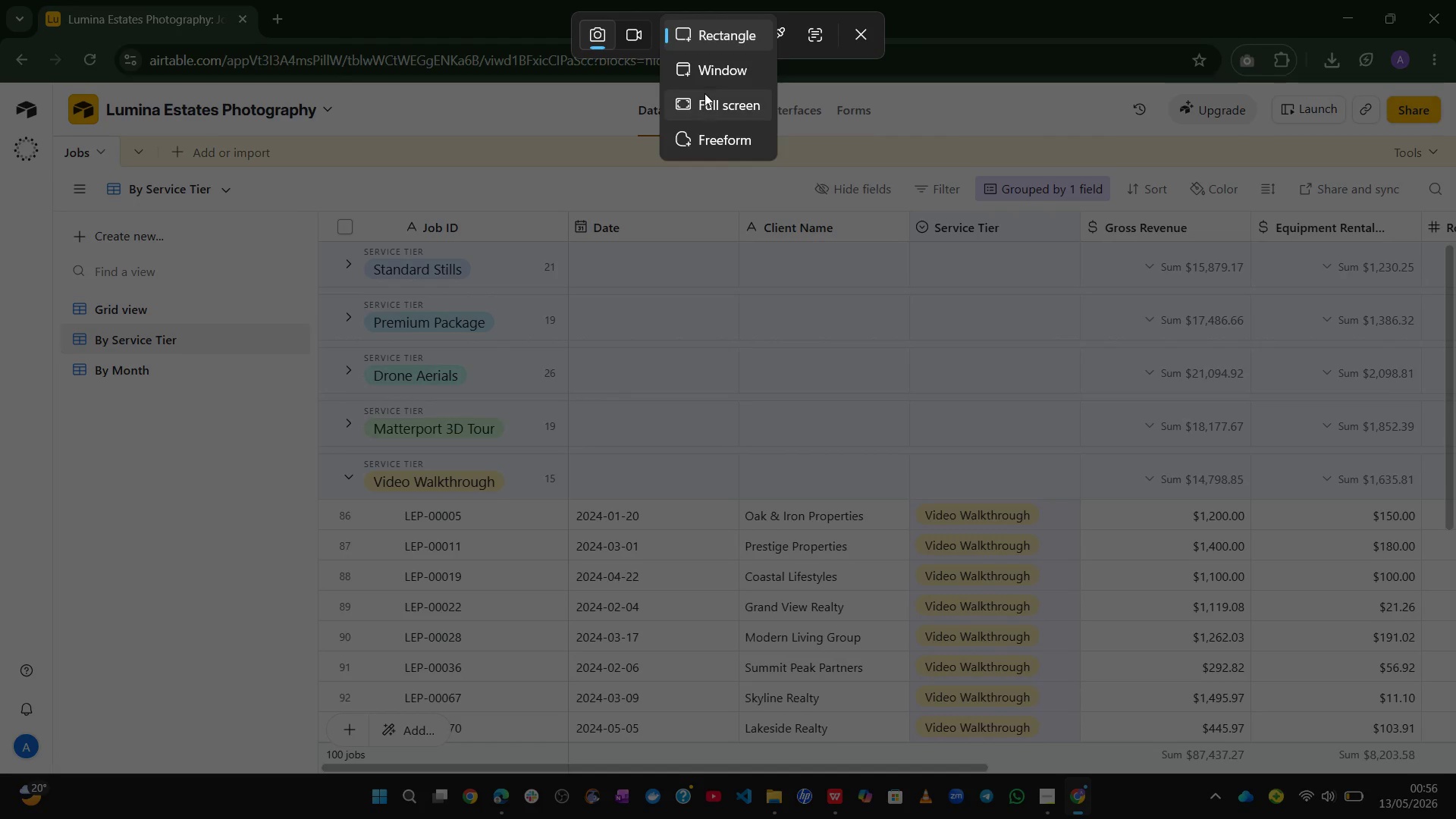 
left_click([706, 105])
 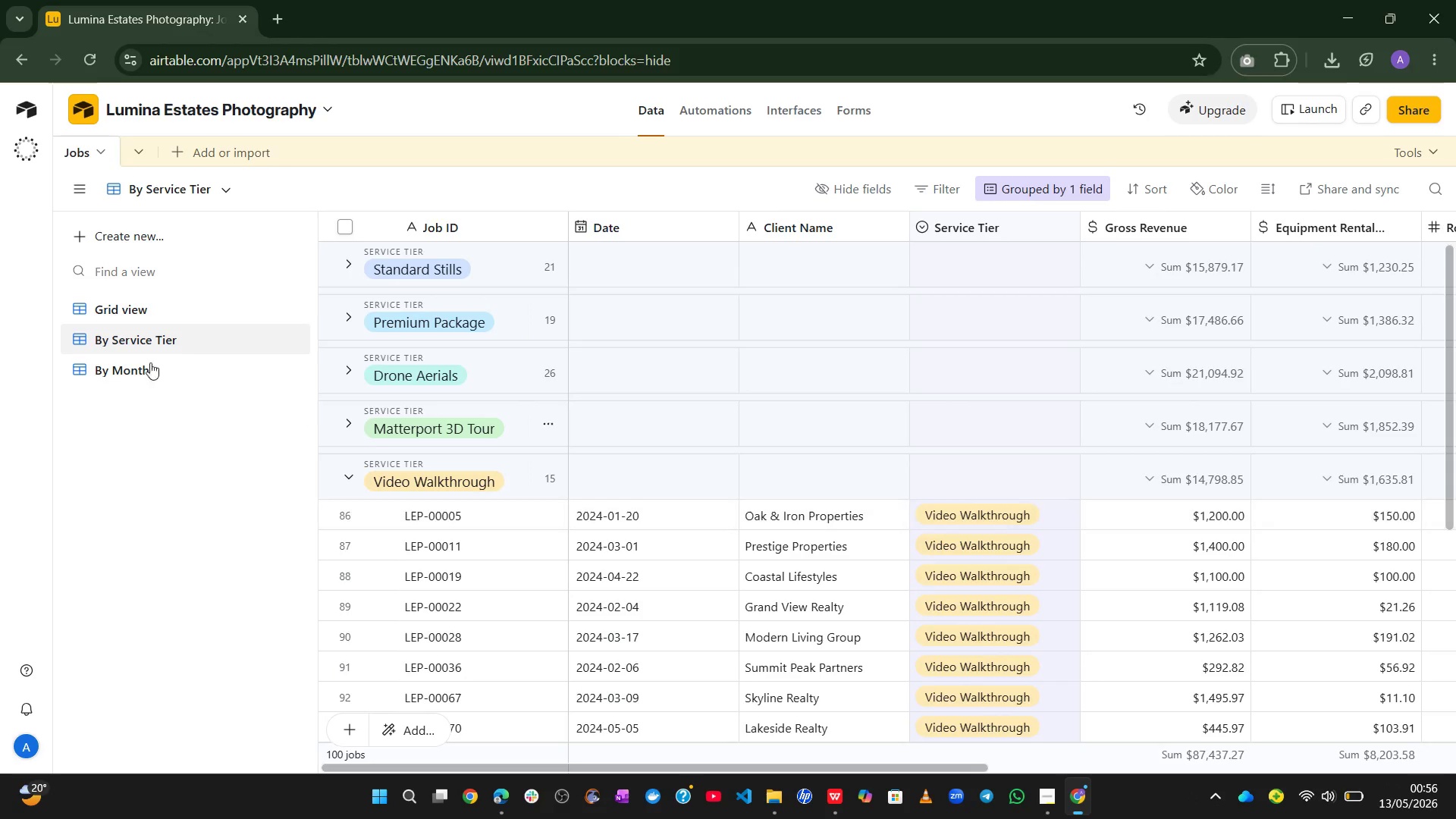 
left_click([135, 389])
 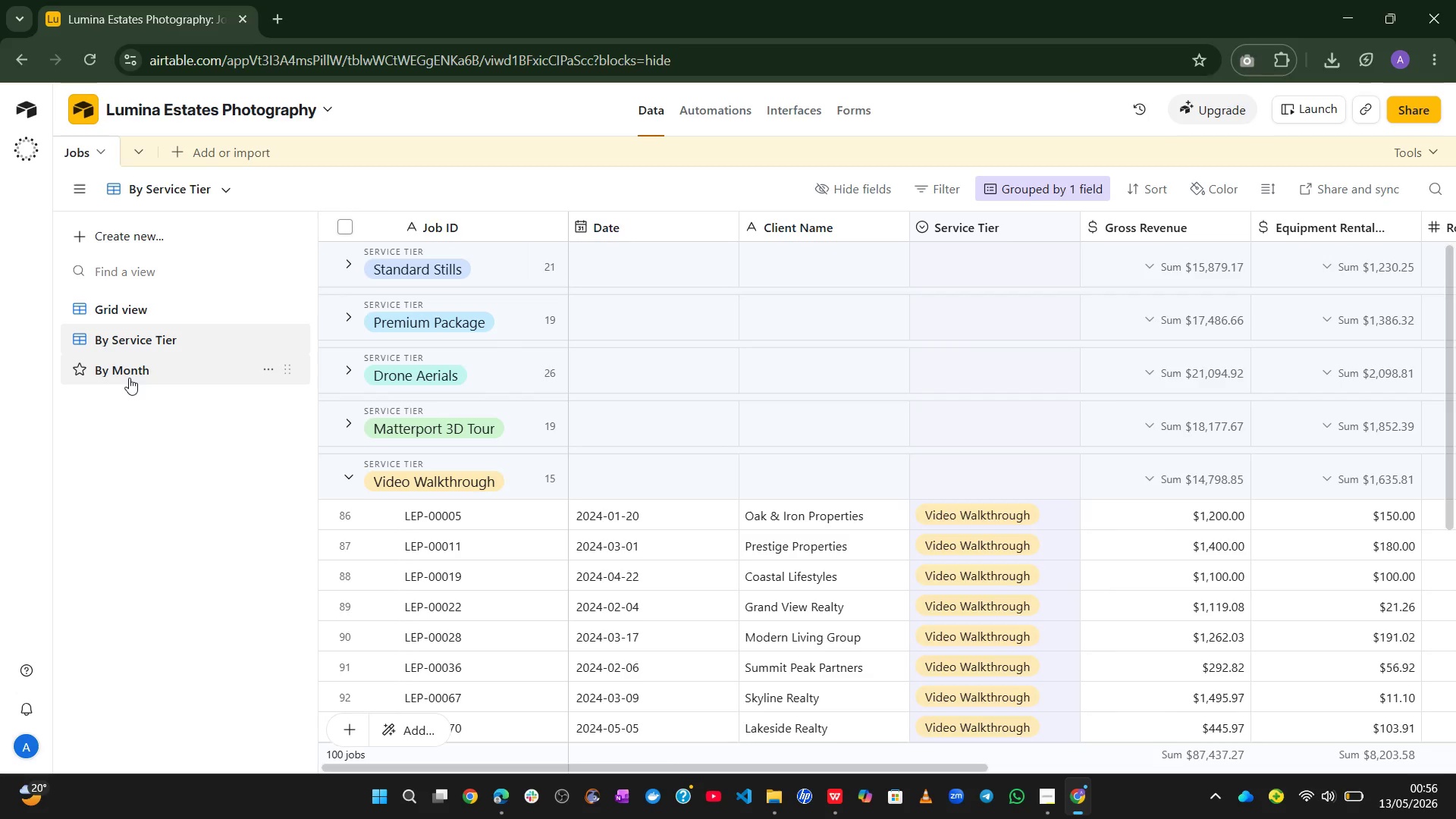 
left_click([129, 378])
 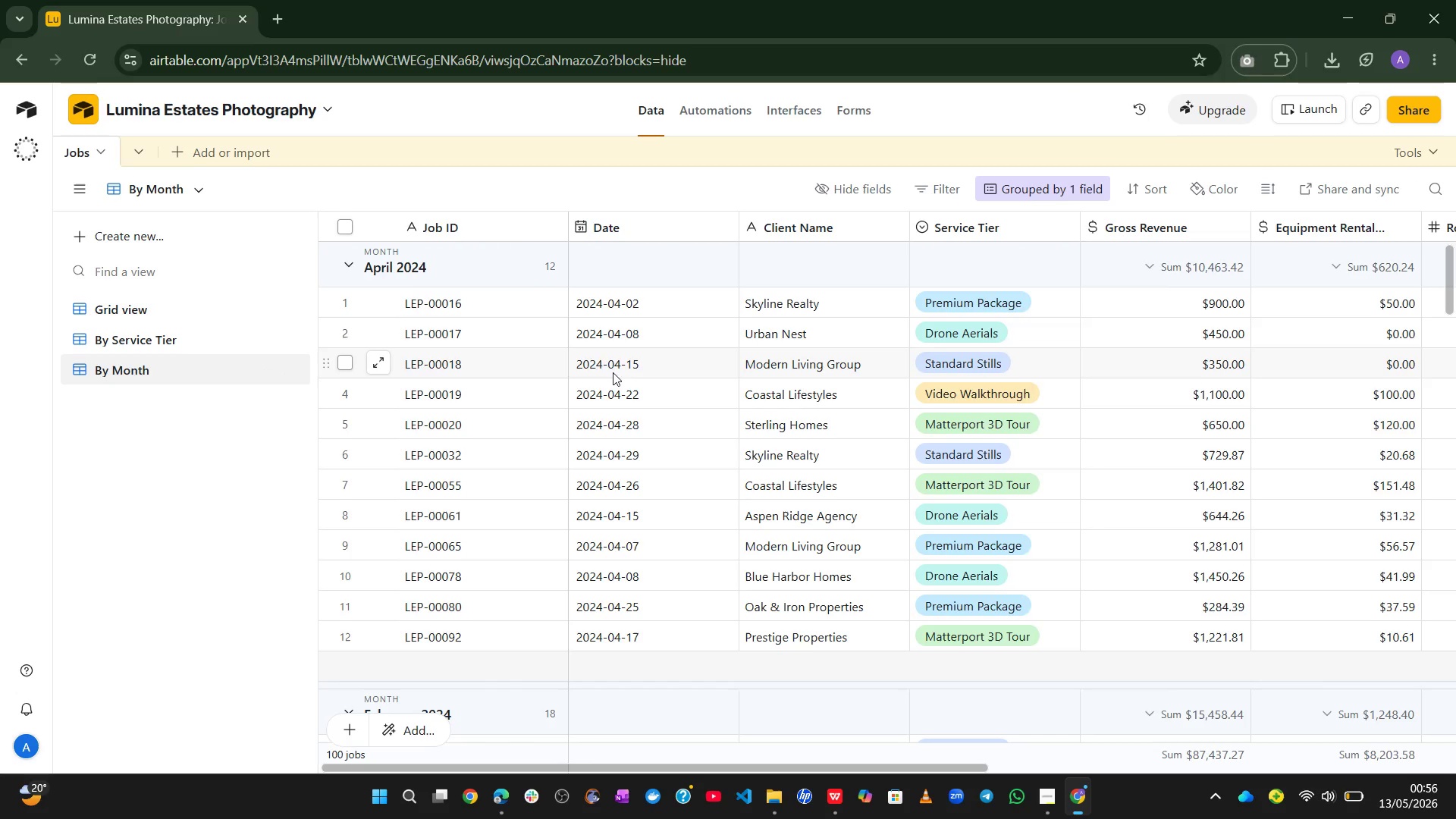 
left_click([331, 265])
 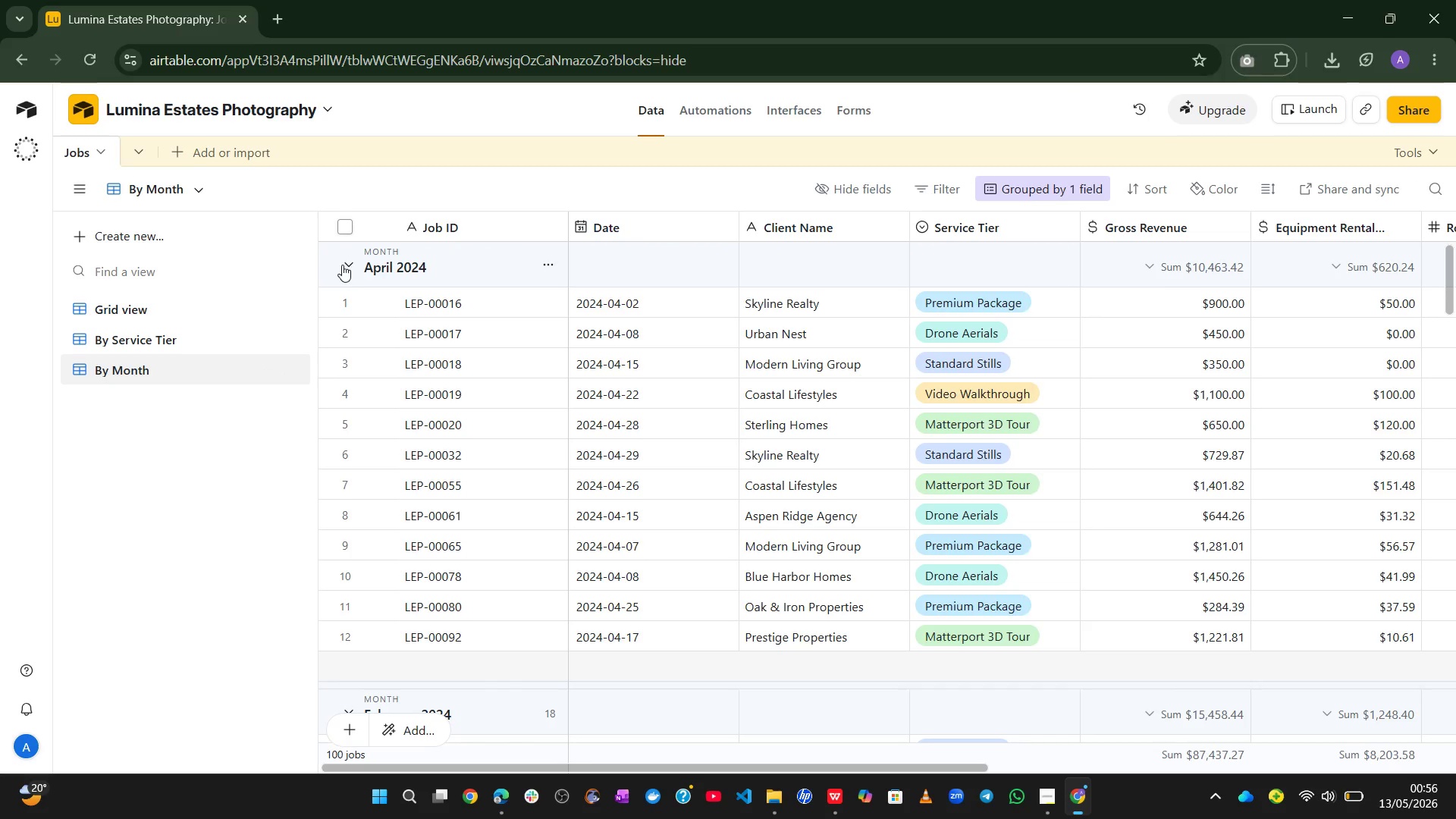 
left_click([342, 265])
 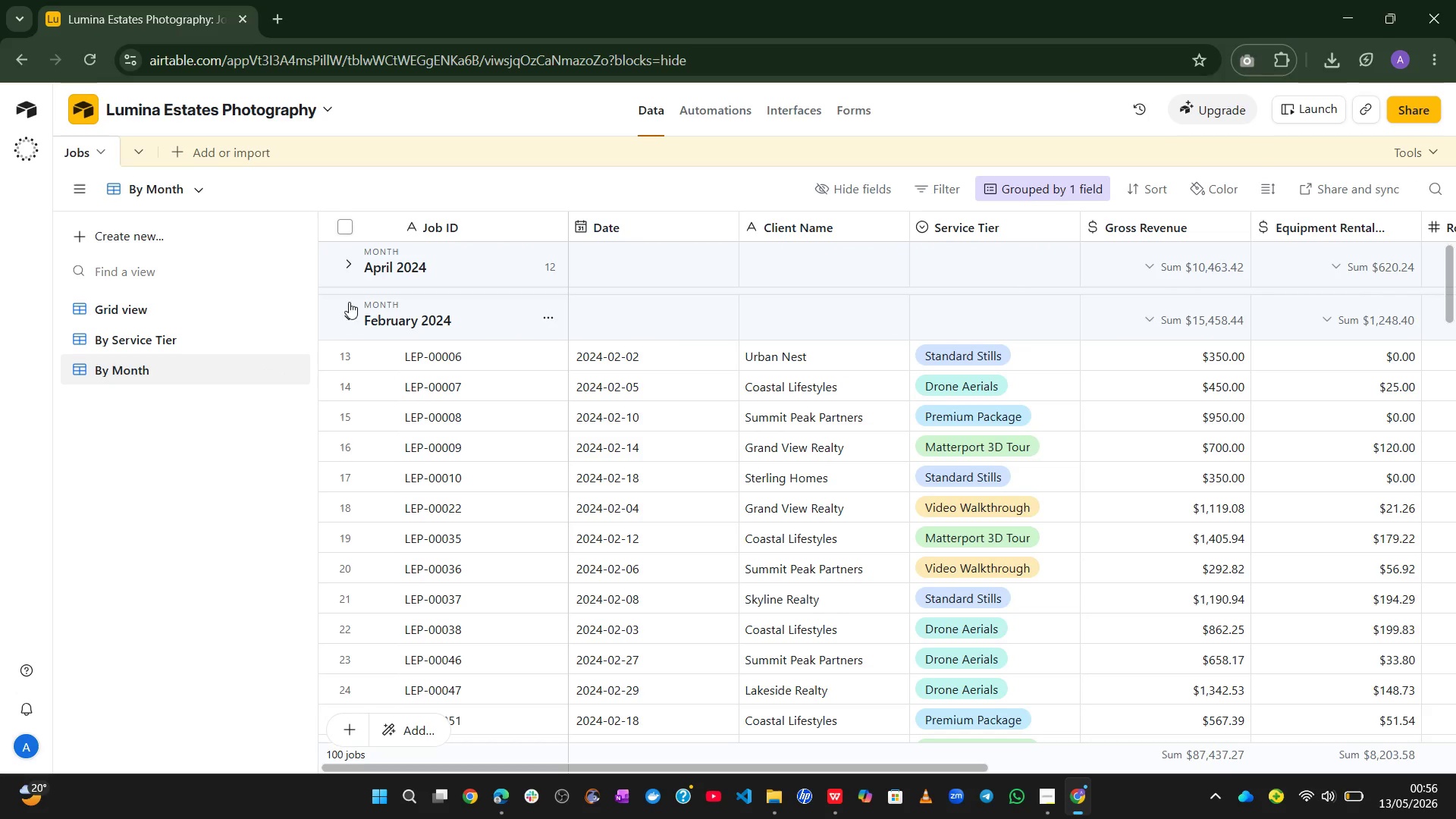 
left_click([341, 322])
 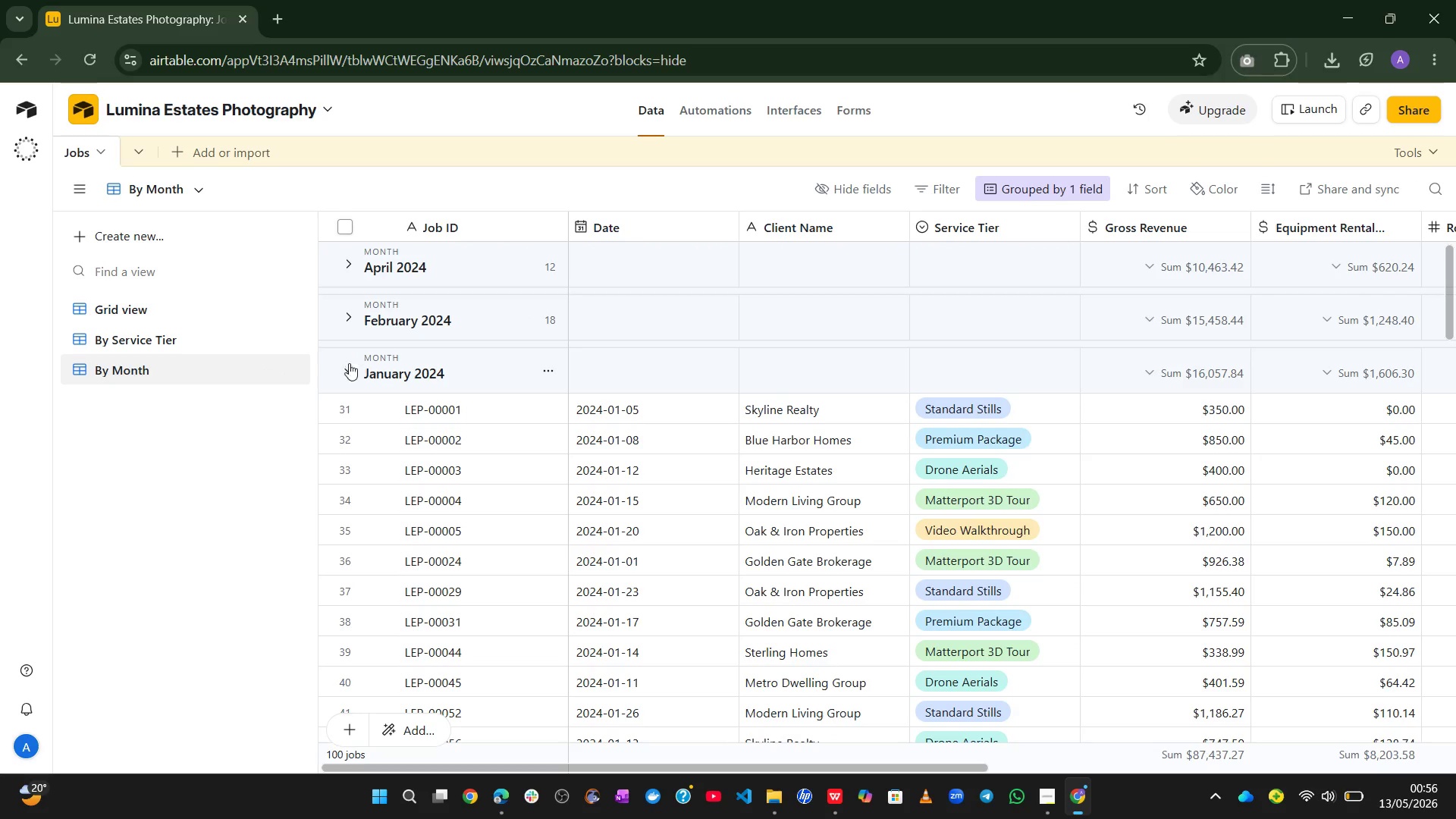 
left_click([349, 369])
 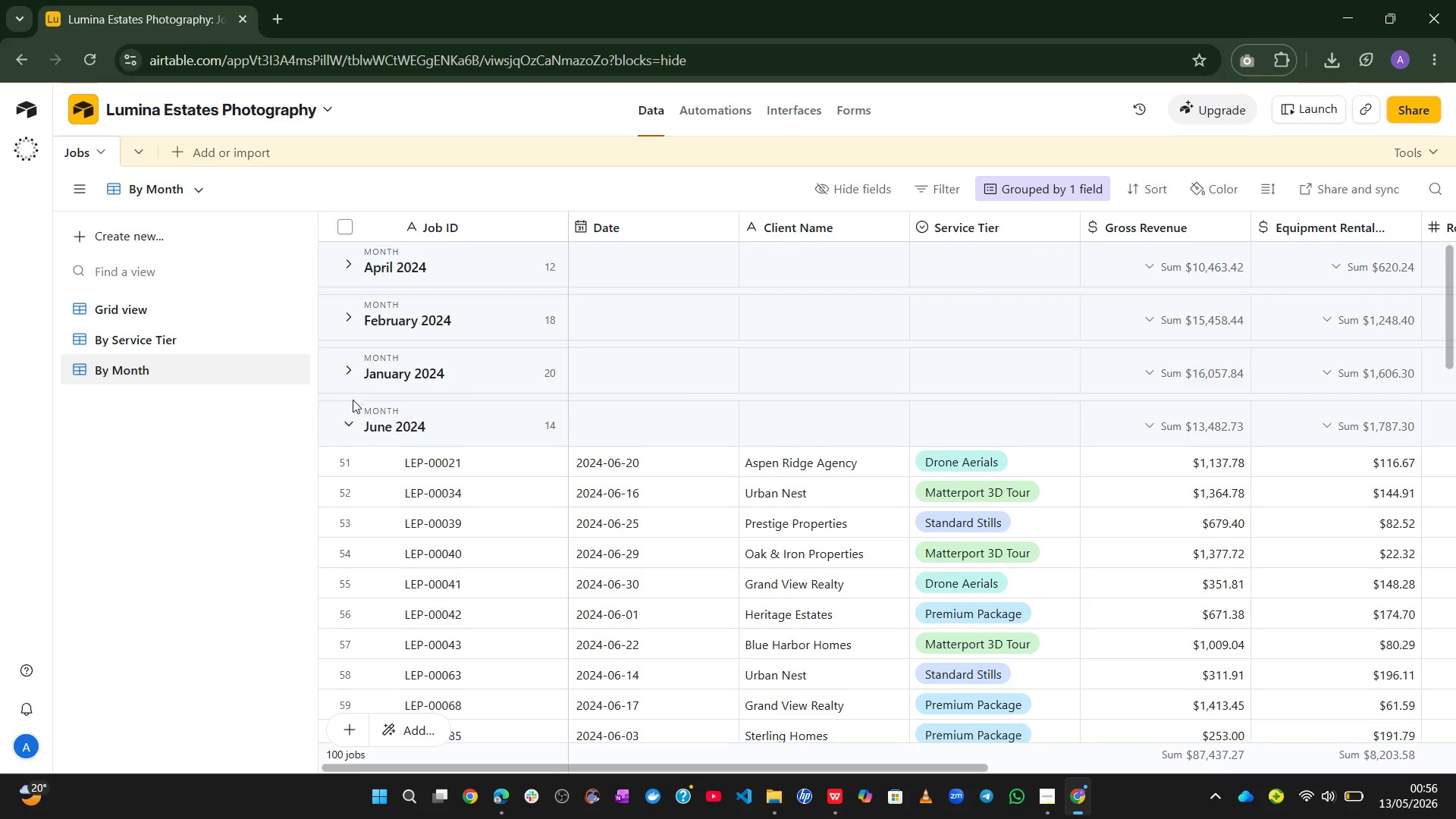 
left_click([350, 417])
 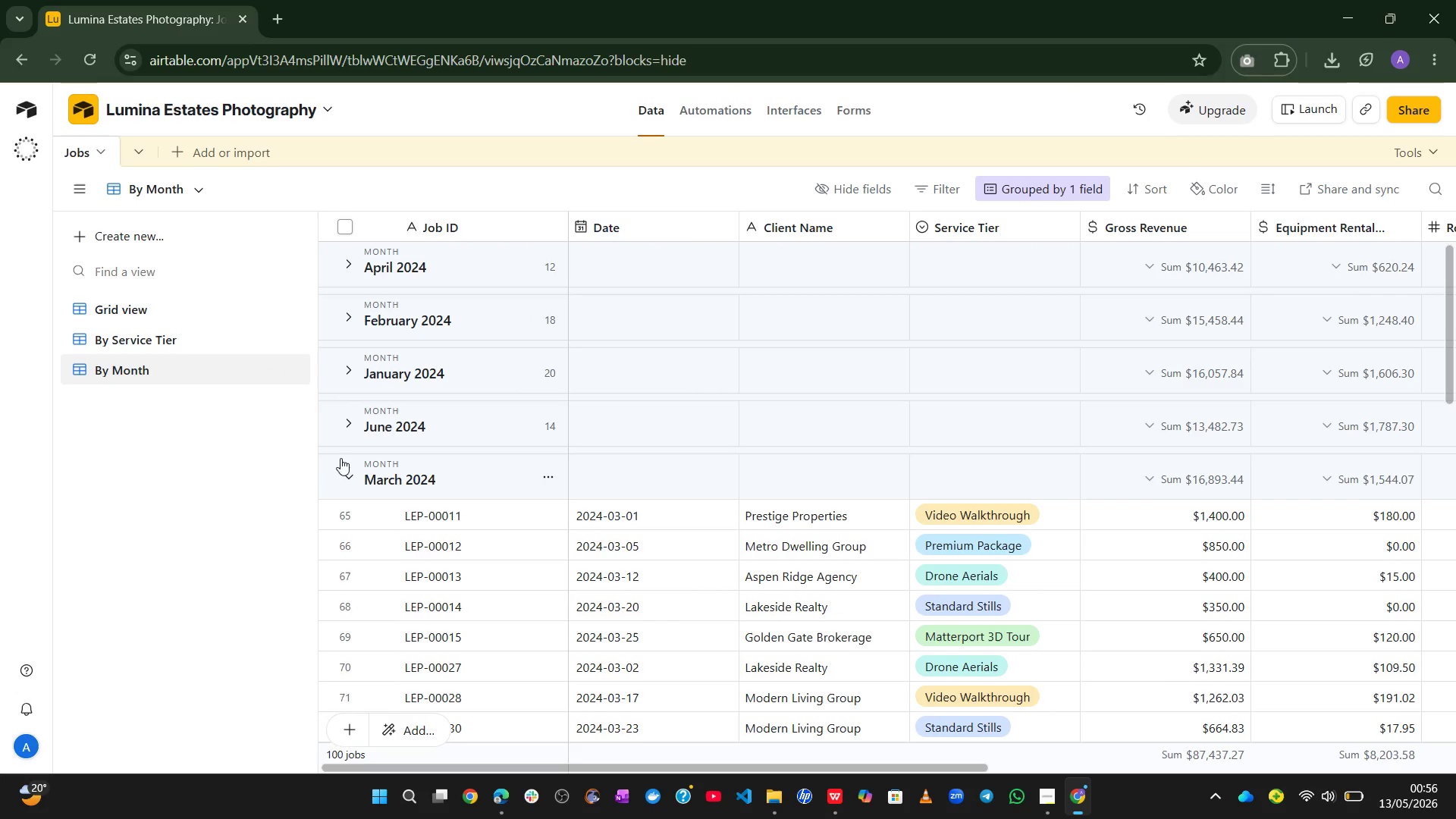 
left_click([343, 475])
 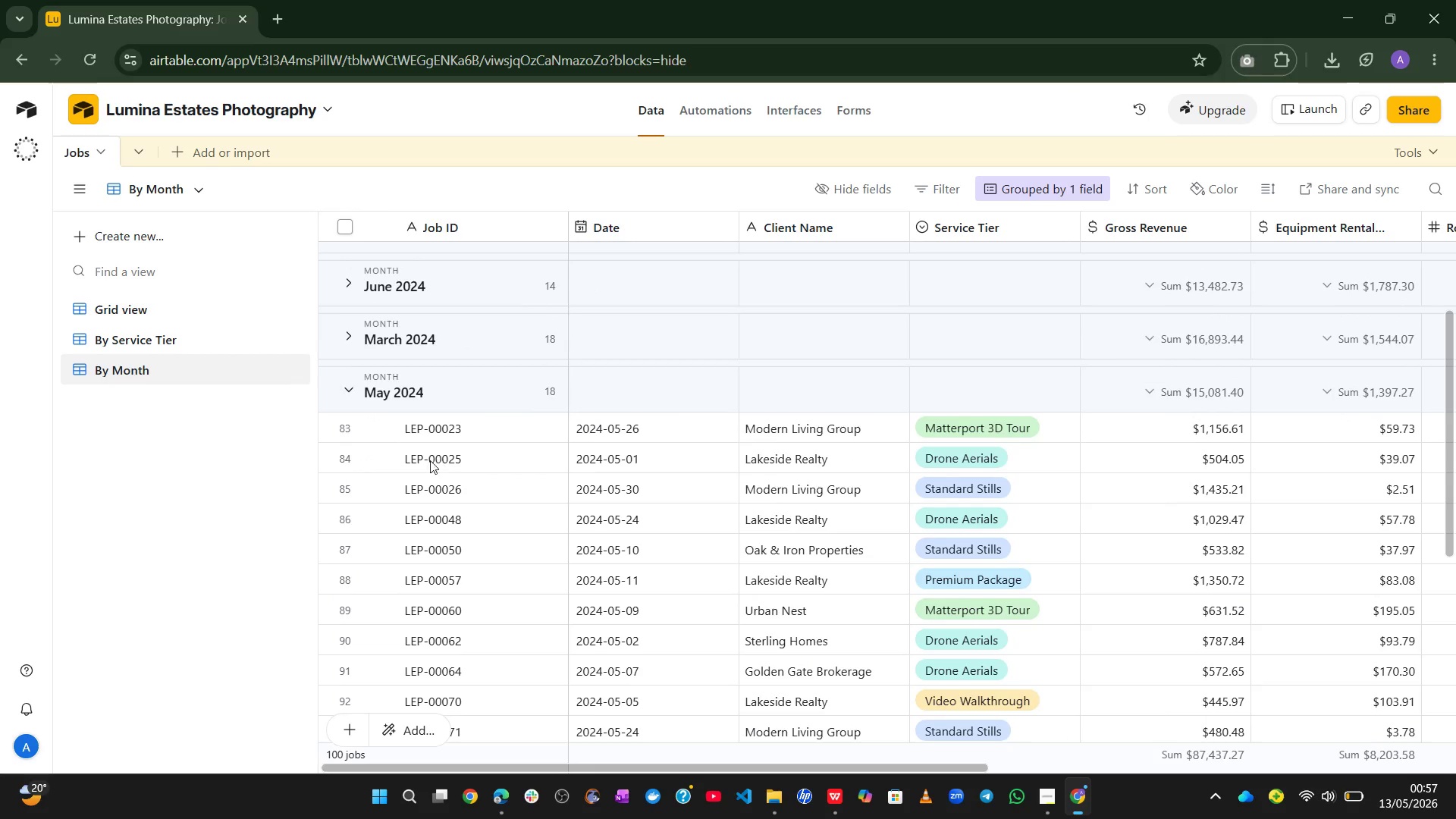 
left_click([356, 401])
 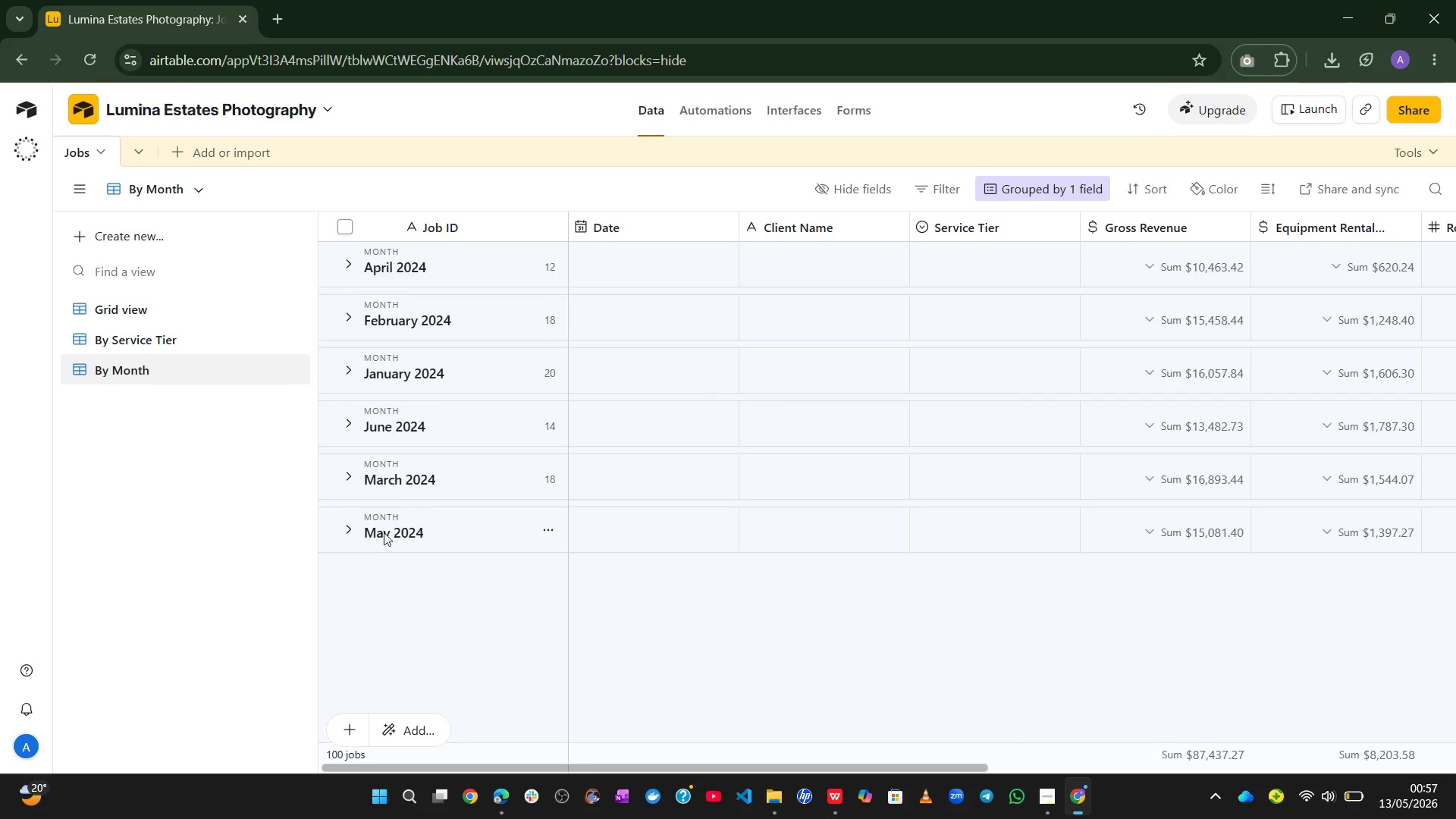 
left_click([353, 529])
 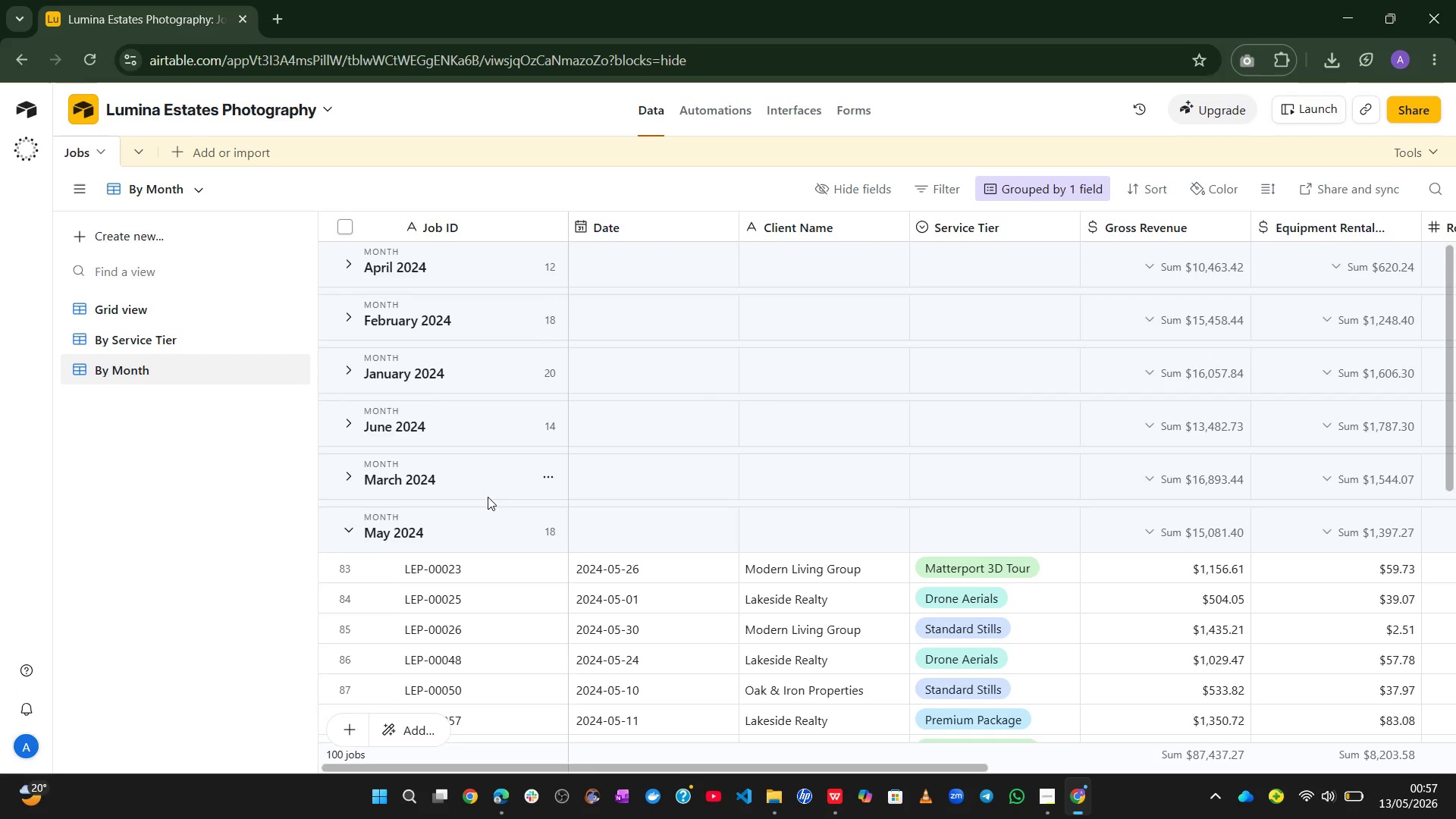 
key(PrintScreen)
 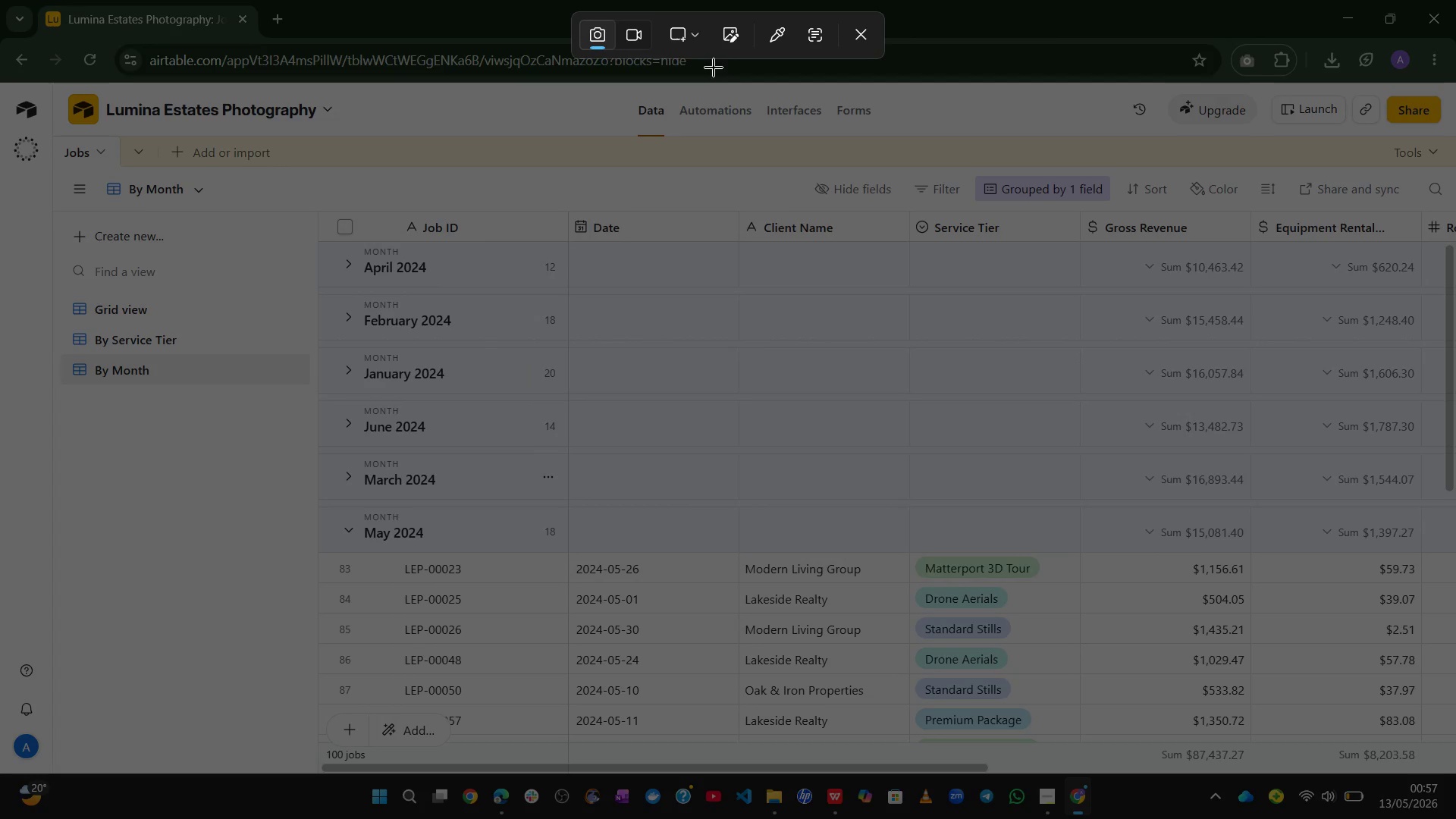 
left_click([692, 31])
 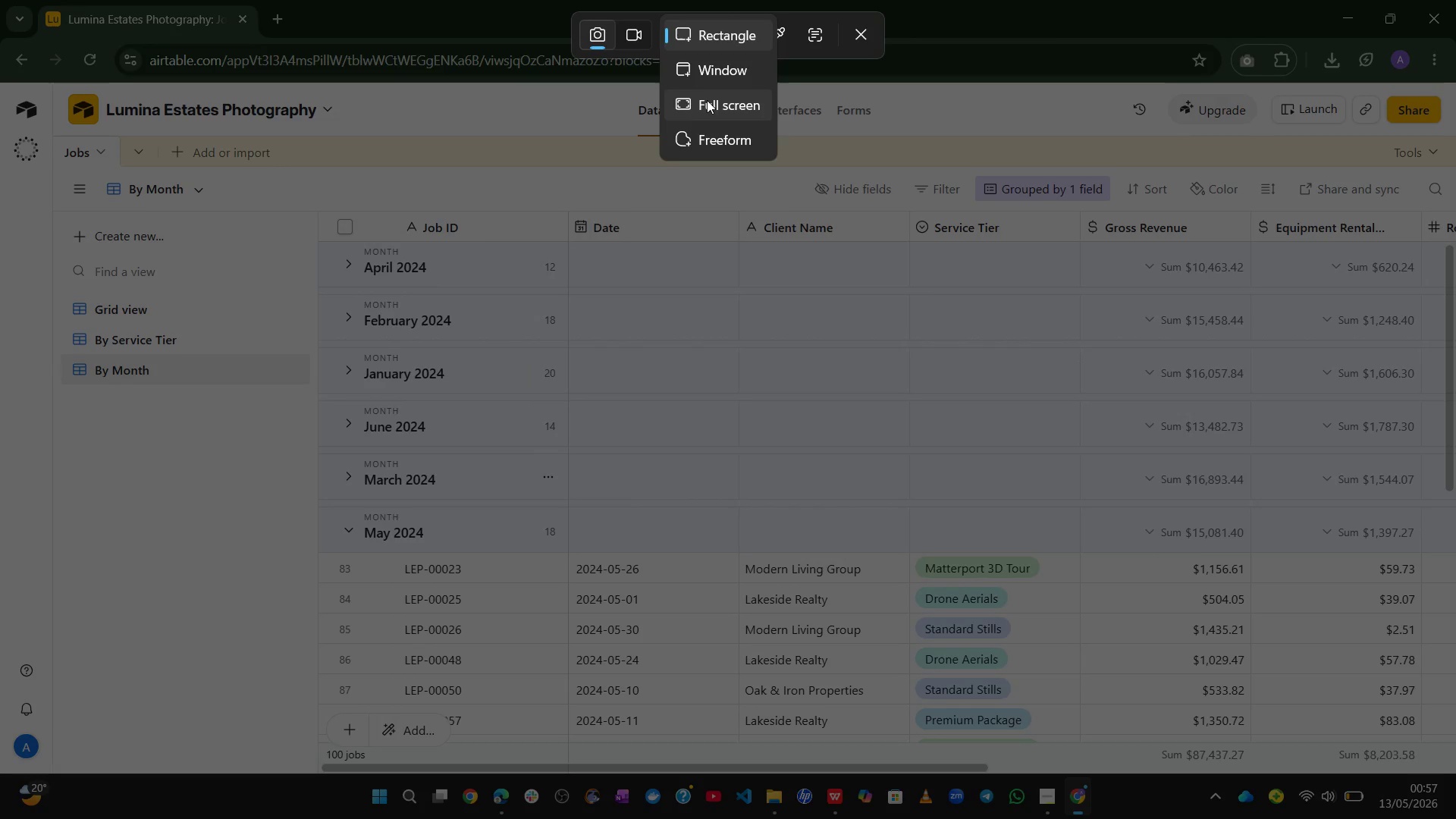 
left_click([708, 102])
 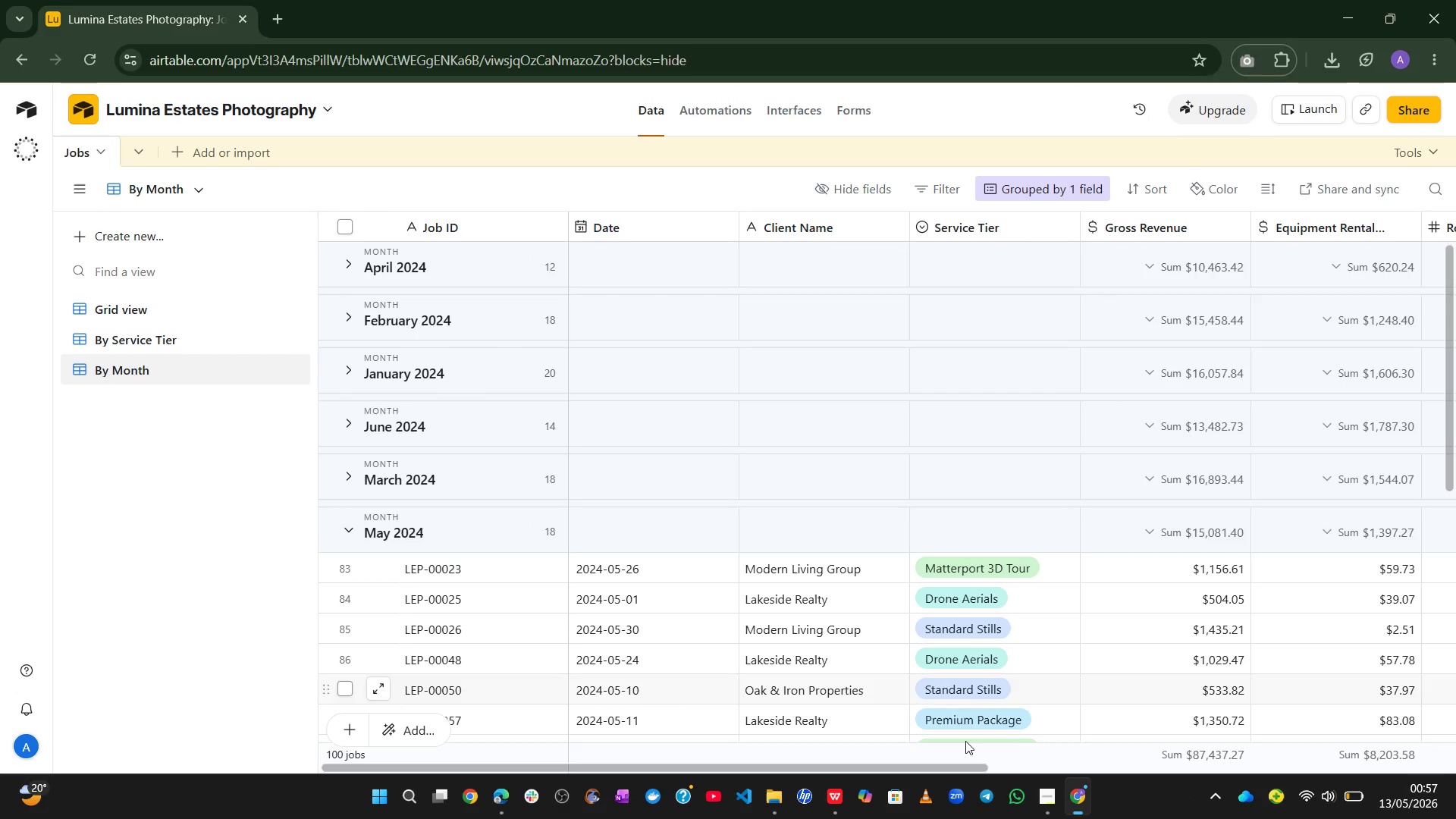 
mouse_move([1043, 795])
 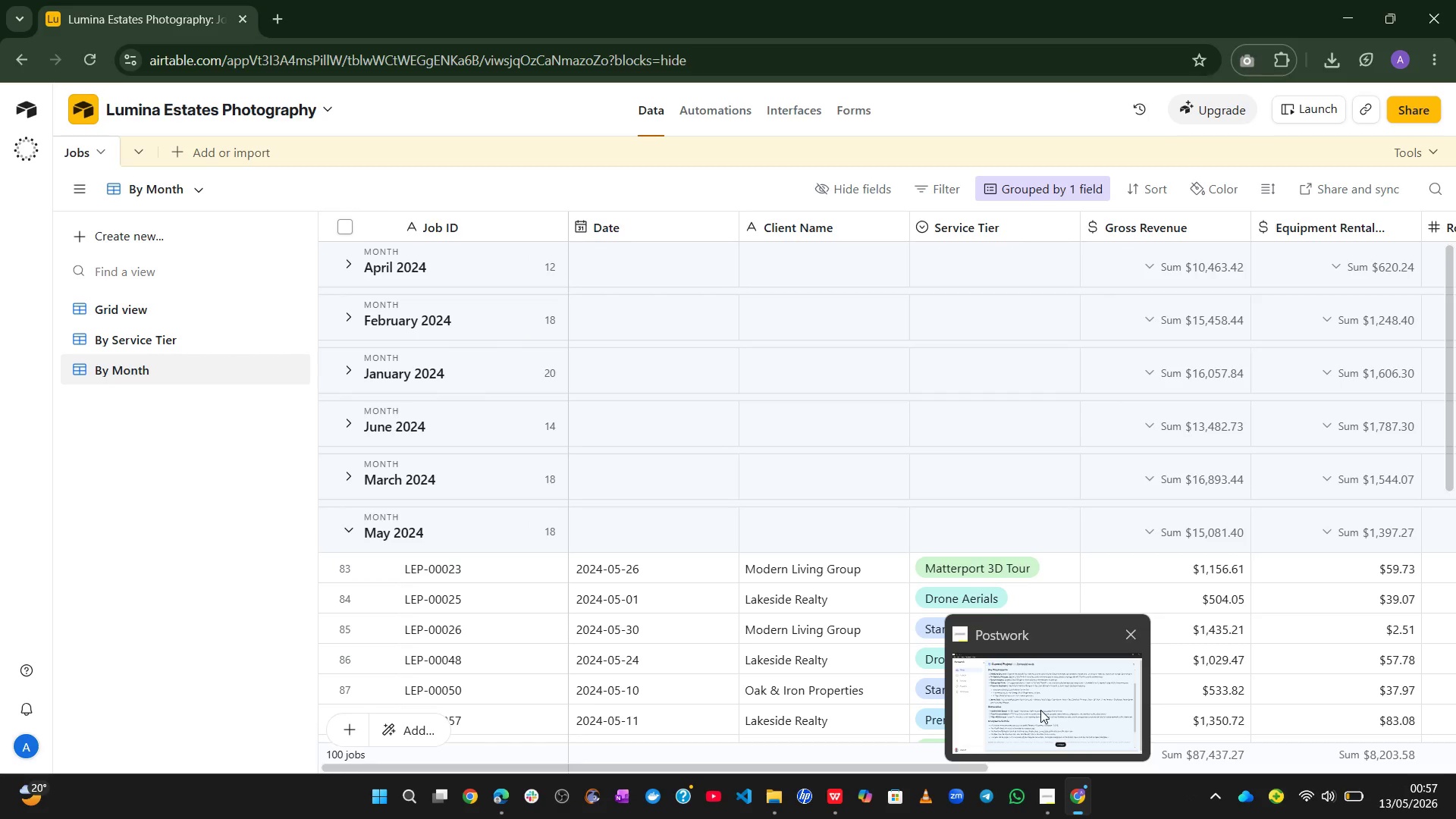 
left_click([1040, 710])